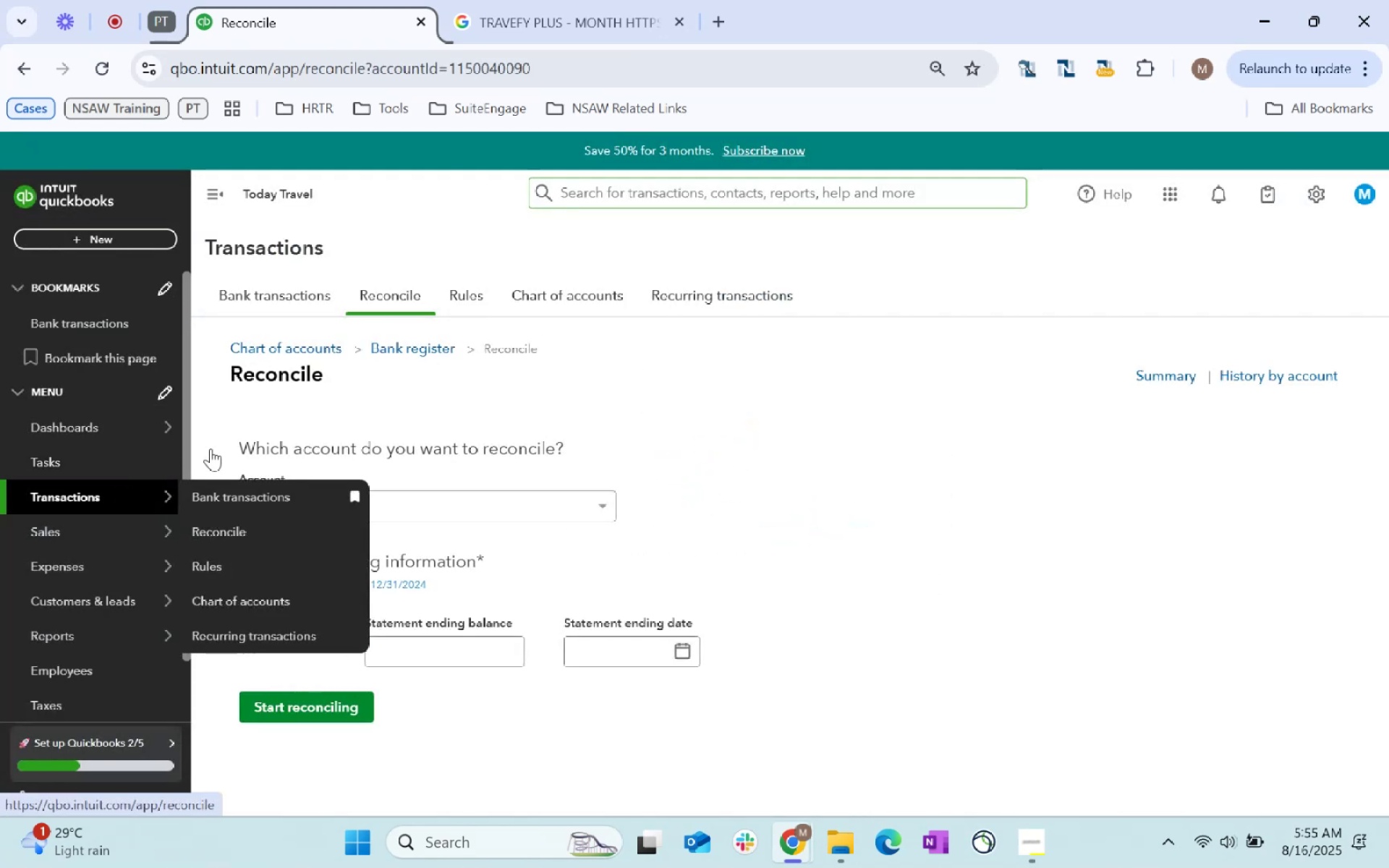 
left_click([292, 305])
 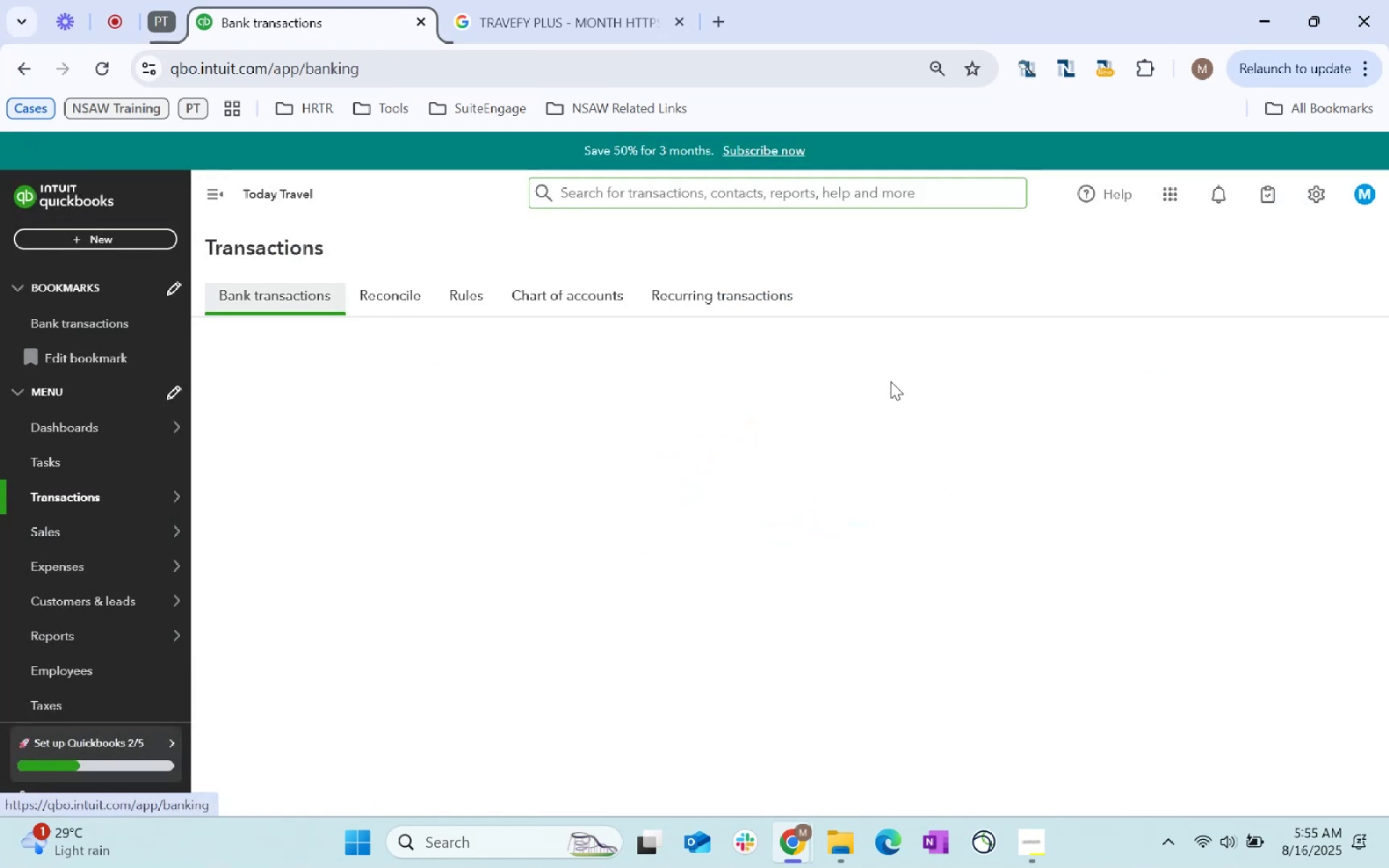 
mouse_move([914, 422])
 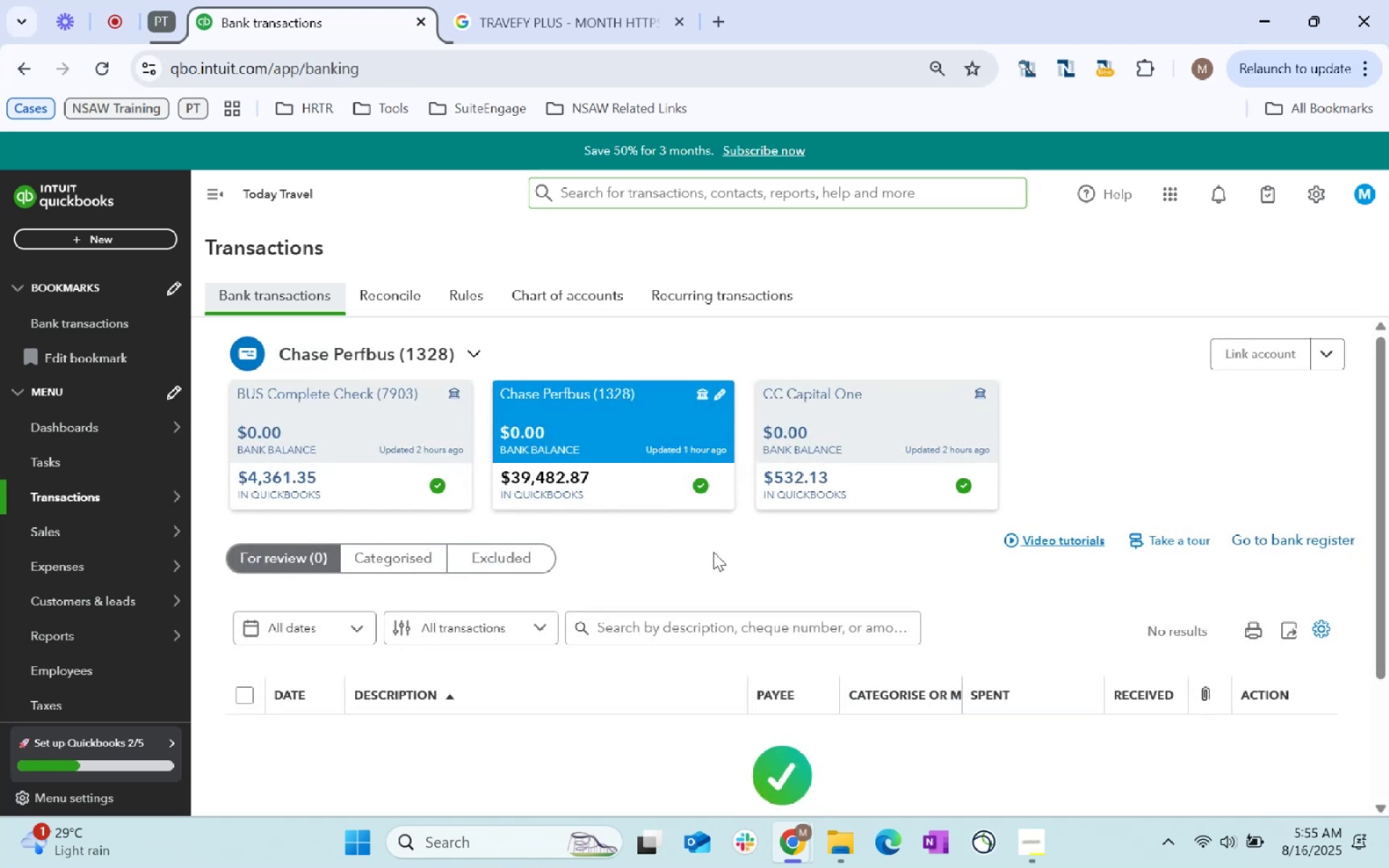 
left_click([713, 552])
 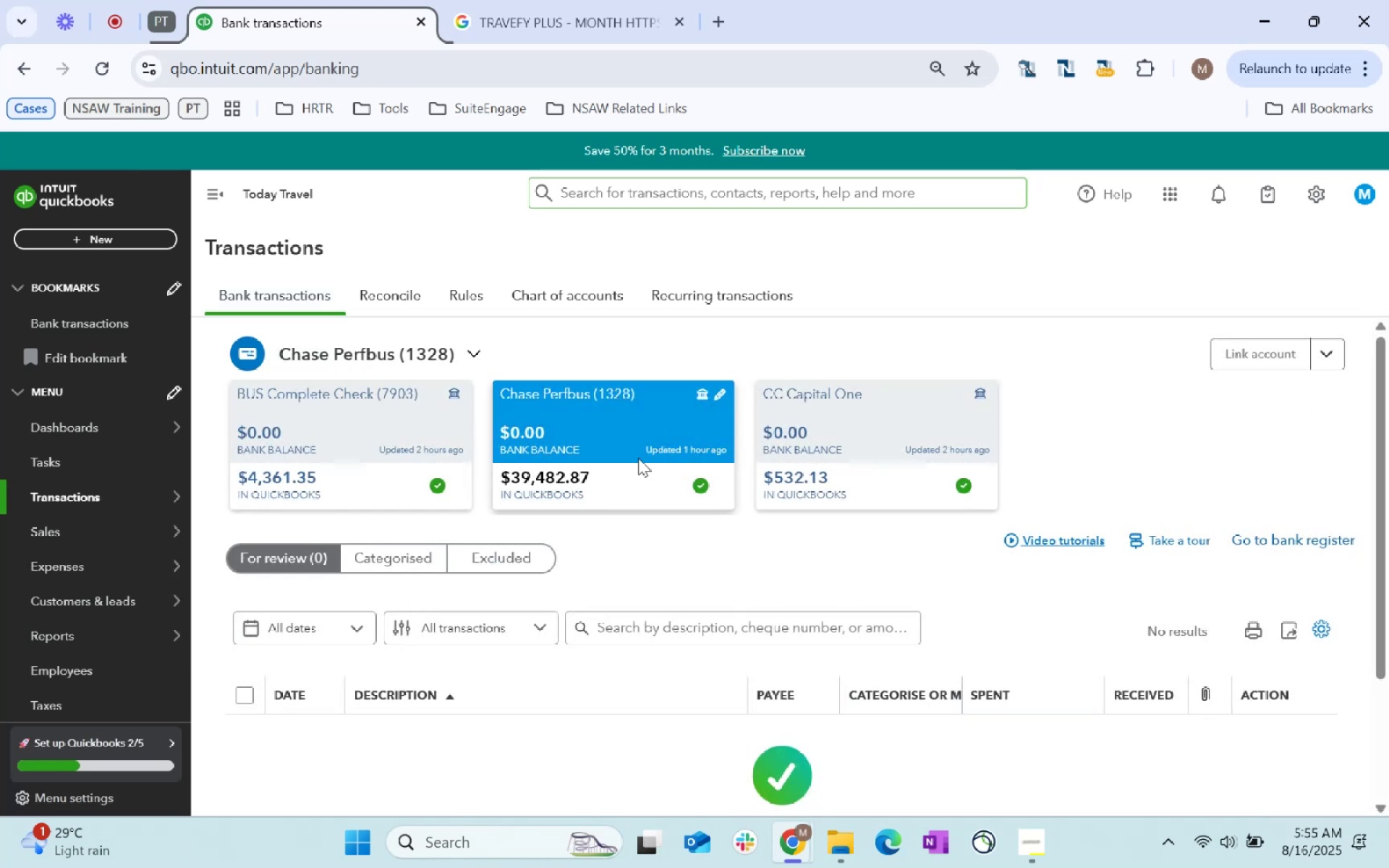 
left_click([375, 311])
 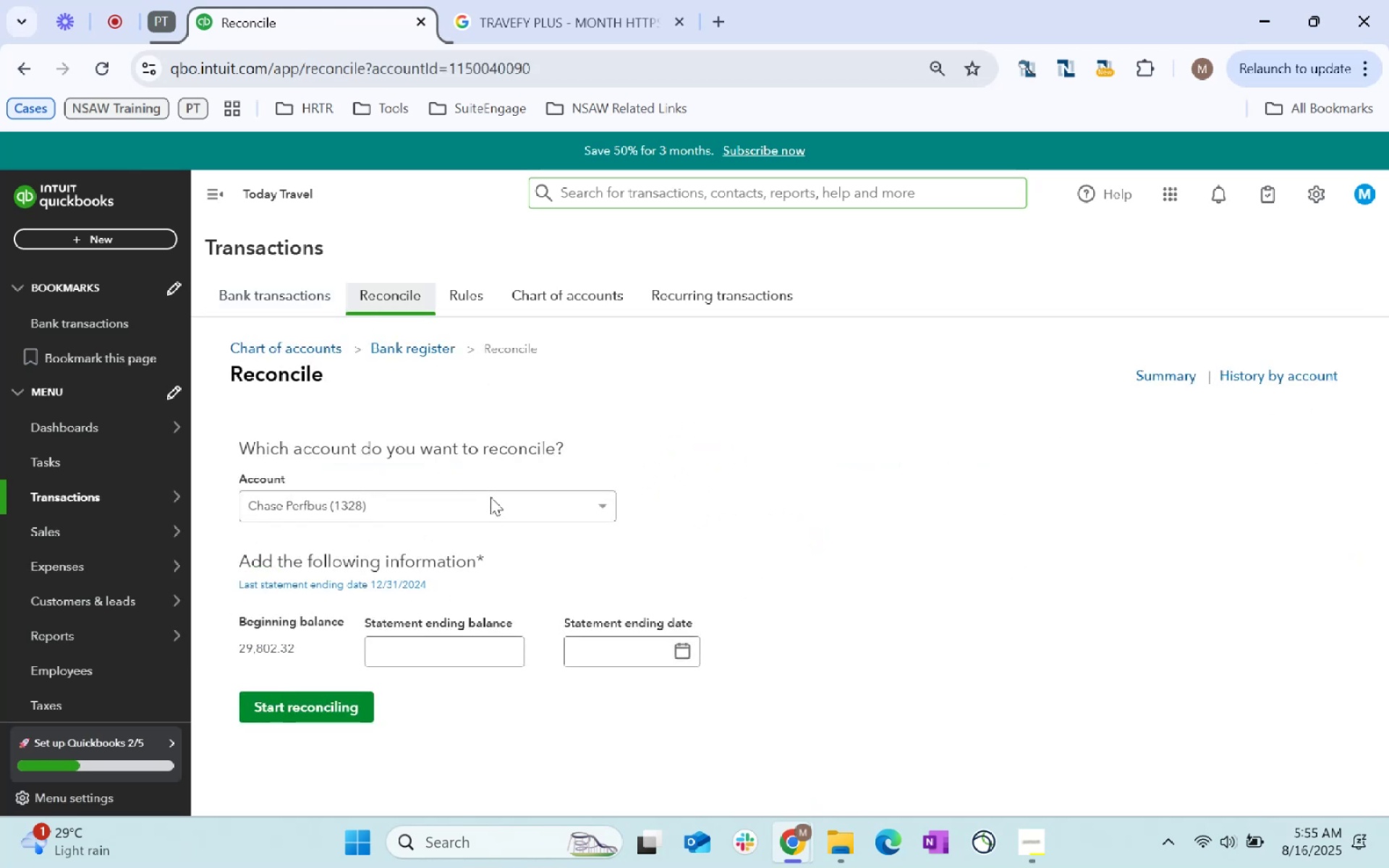 
left_click([244, 309])
 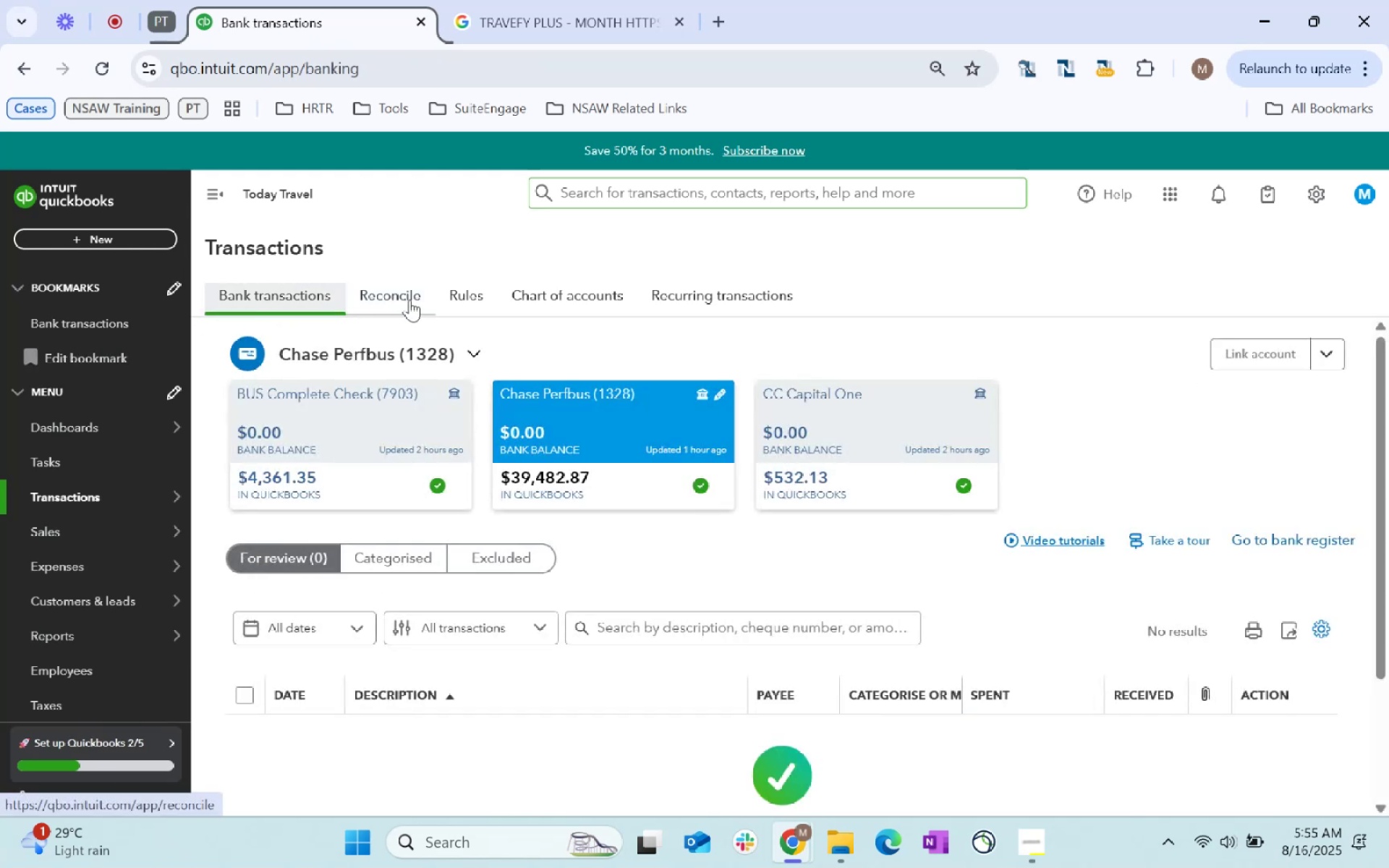 
left_click([409, 299])
 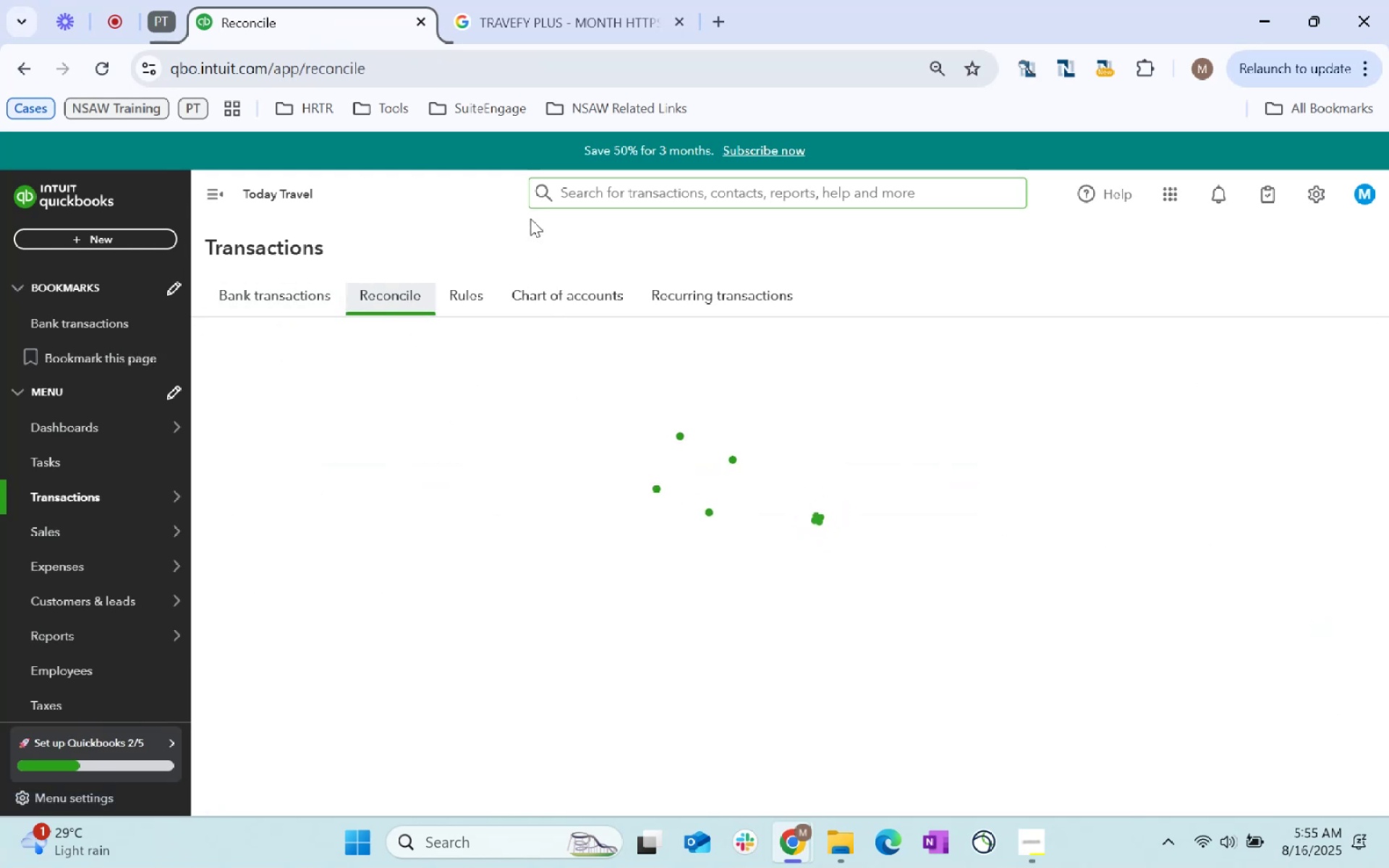 
key(Alt+AltLeft)
 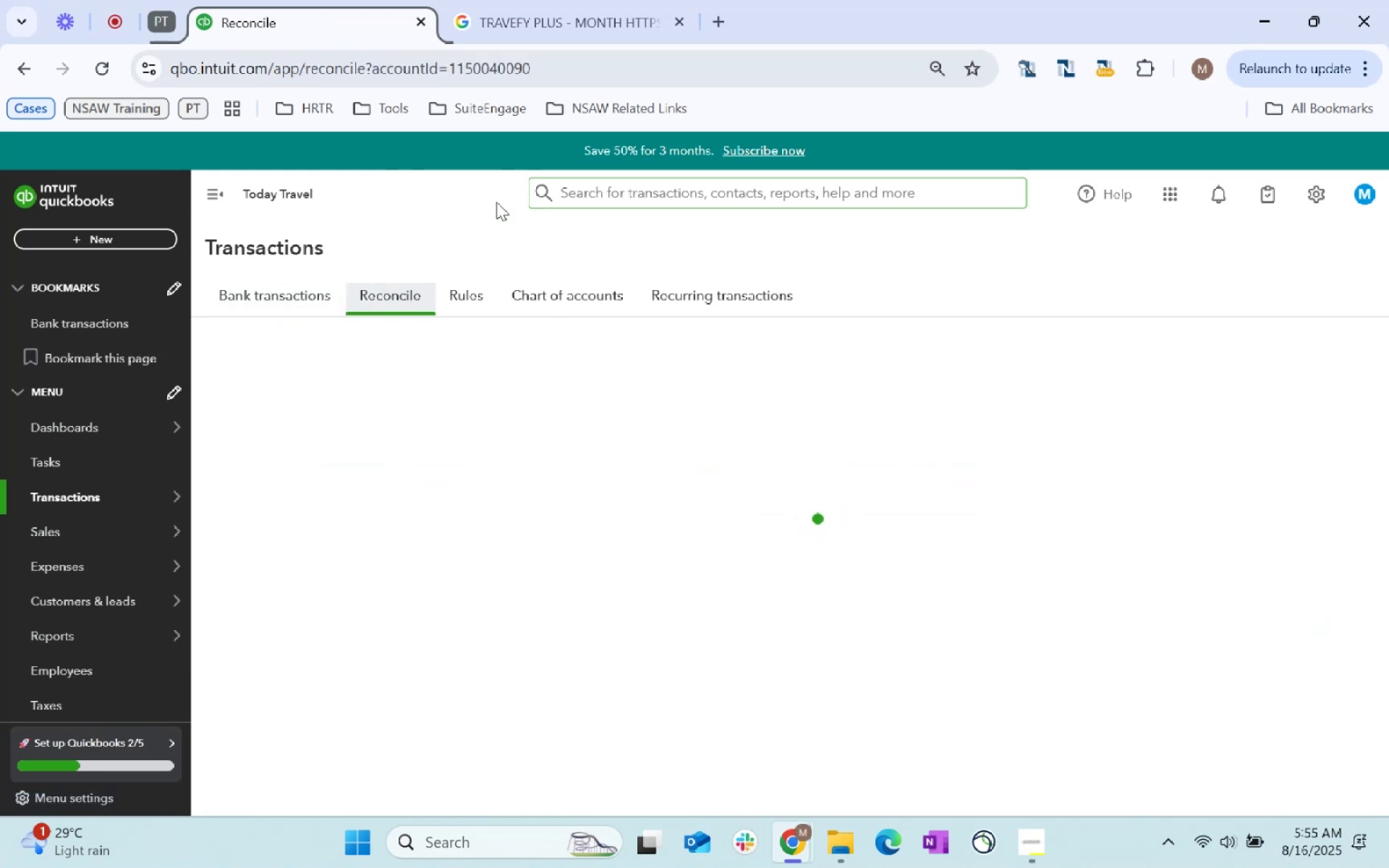 
key(Alt+Tab)
 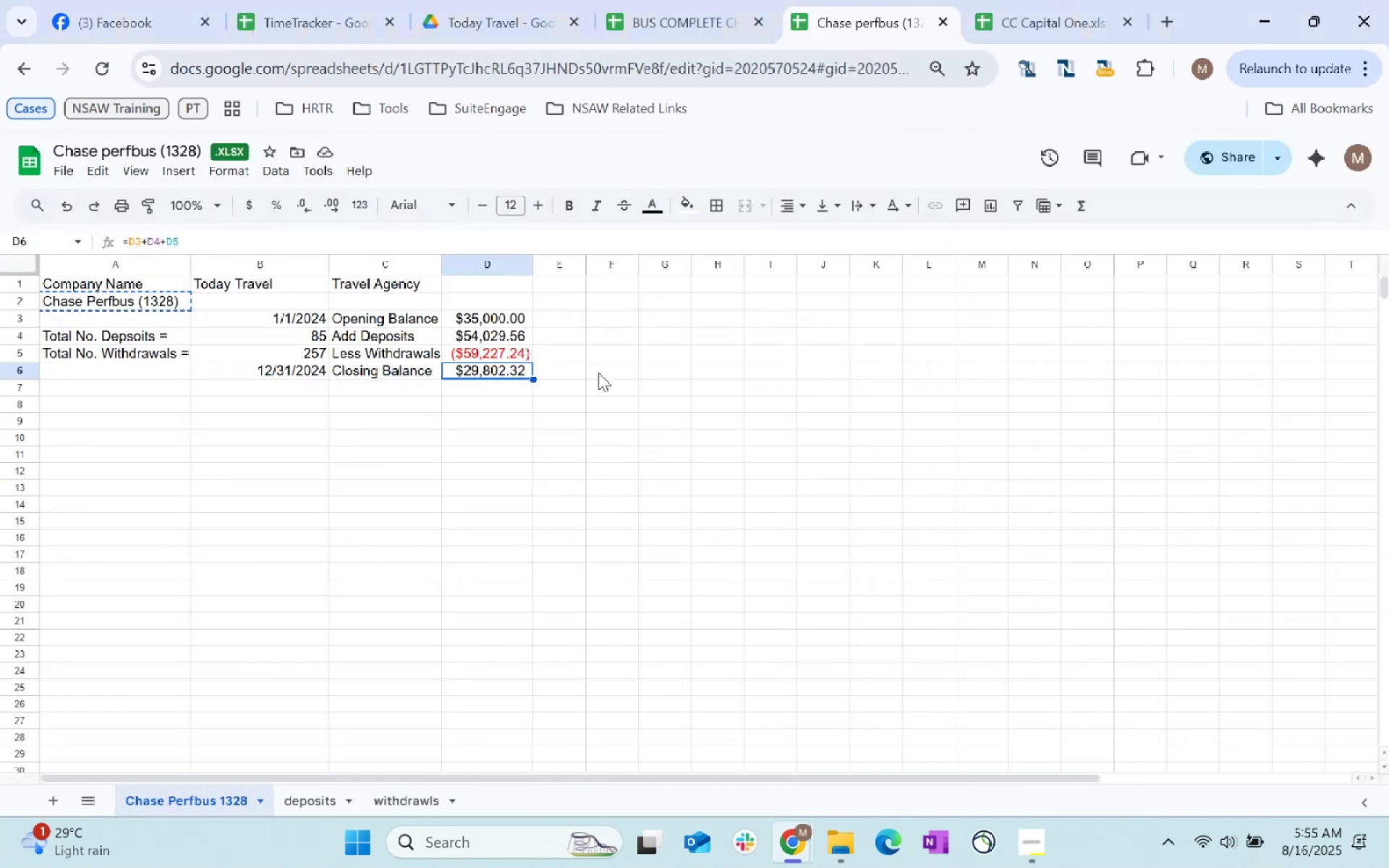 
left_click([605, 369])
 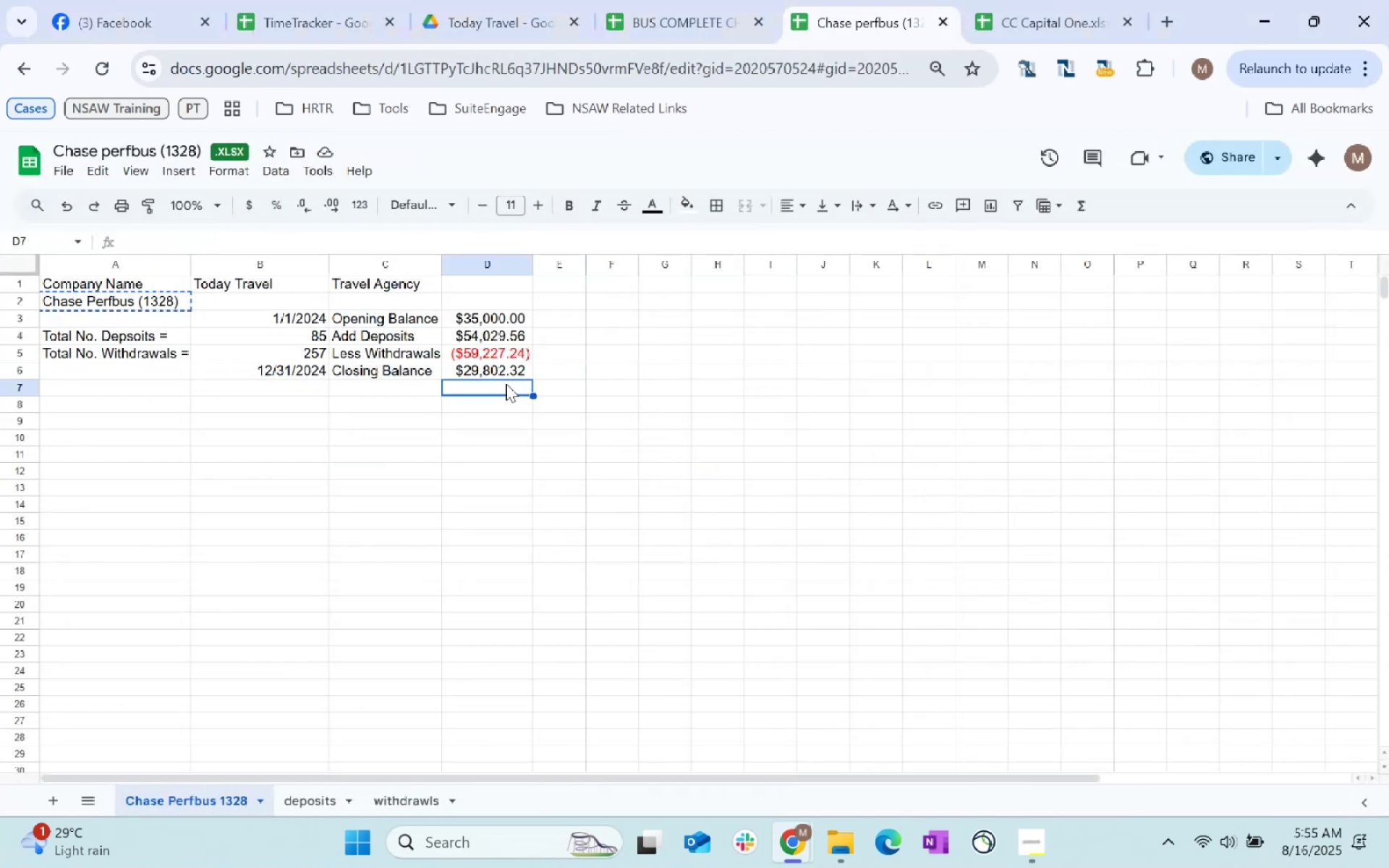 
double_click([515, 368])
 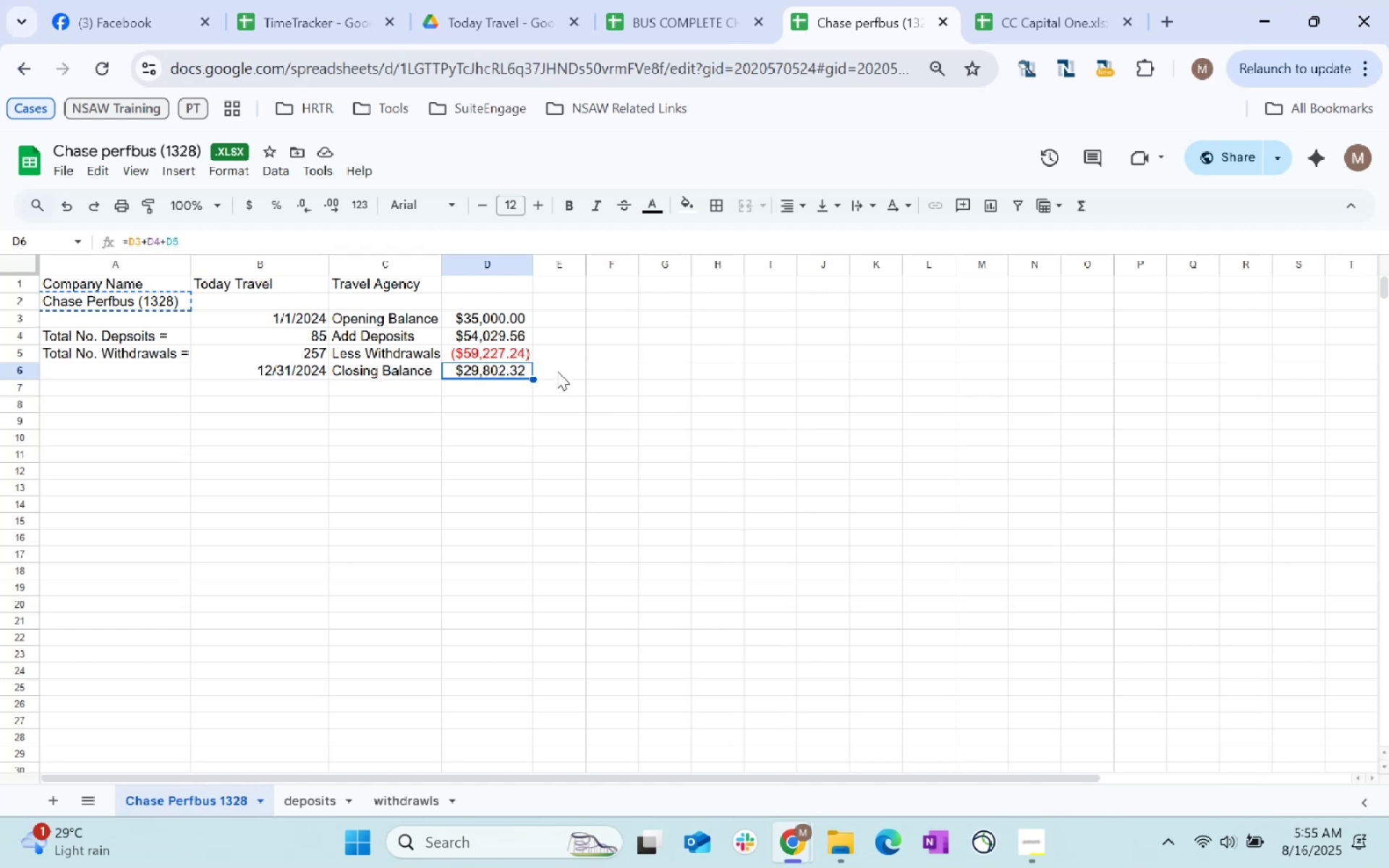 
left_click([557, 371])
 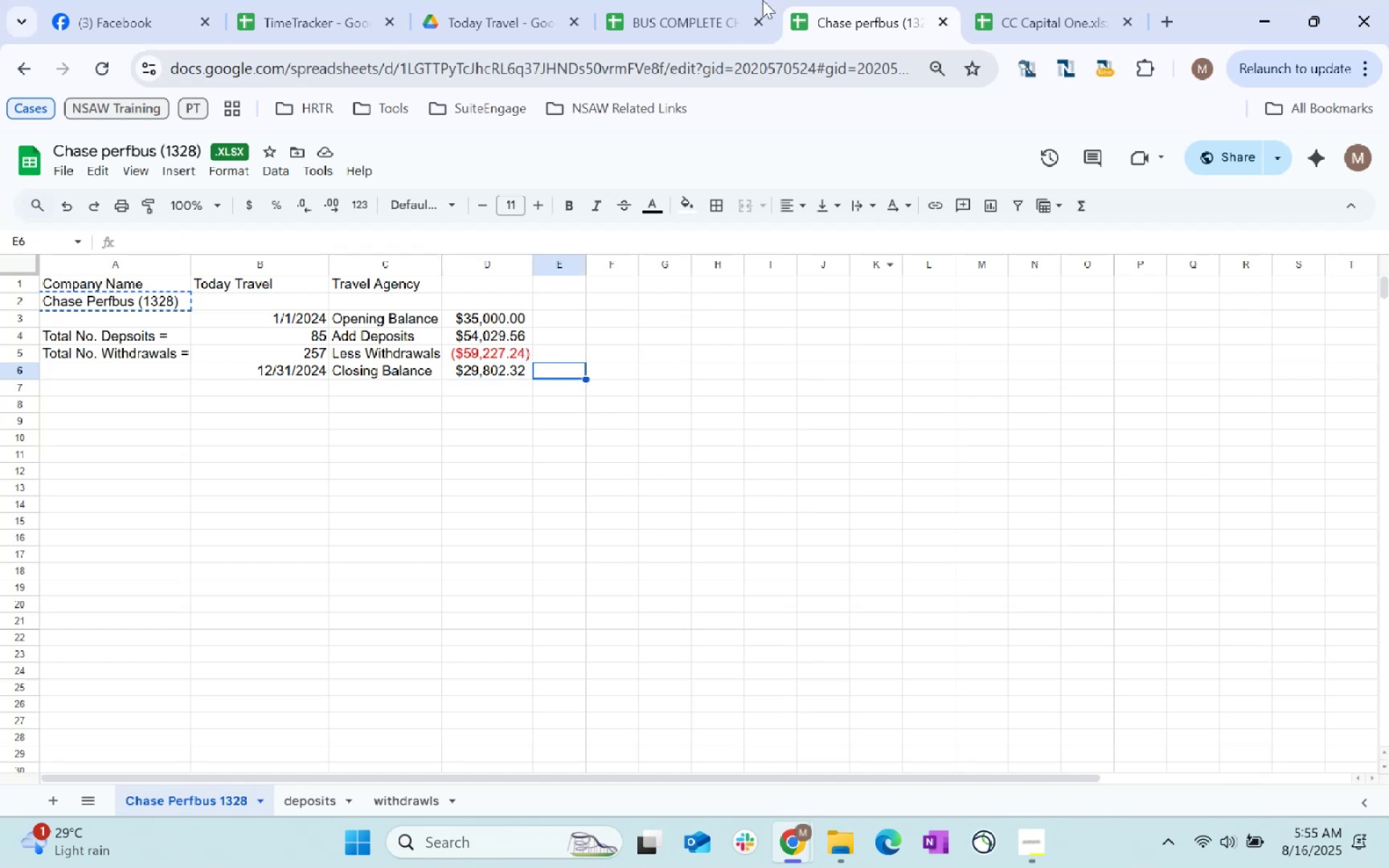 
left_click([674, 0])
 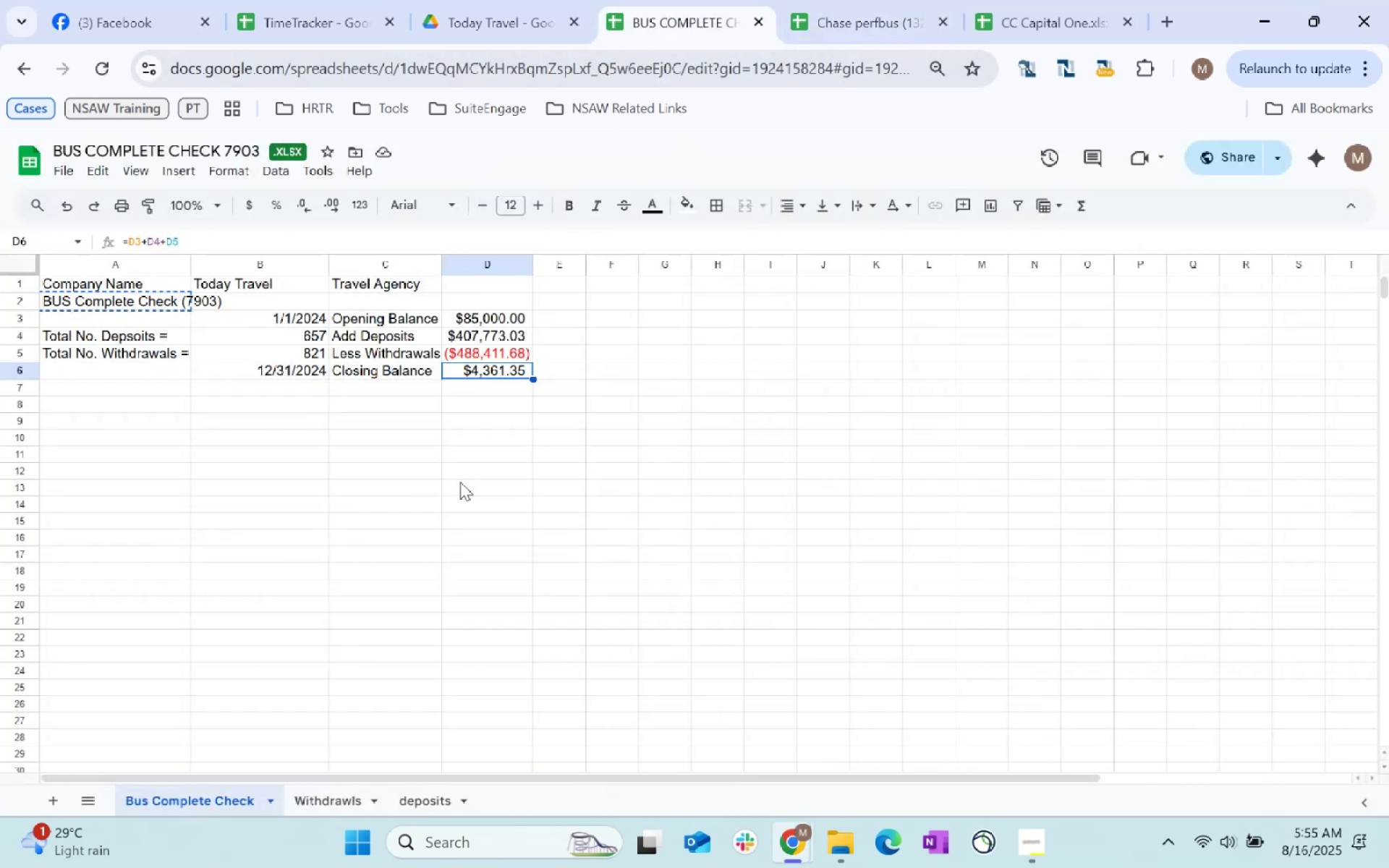 